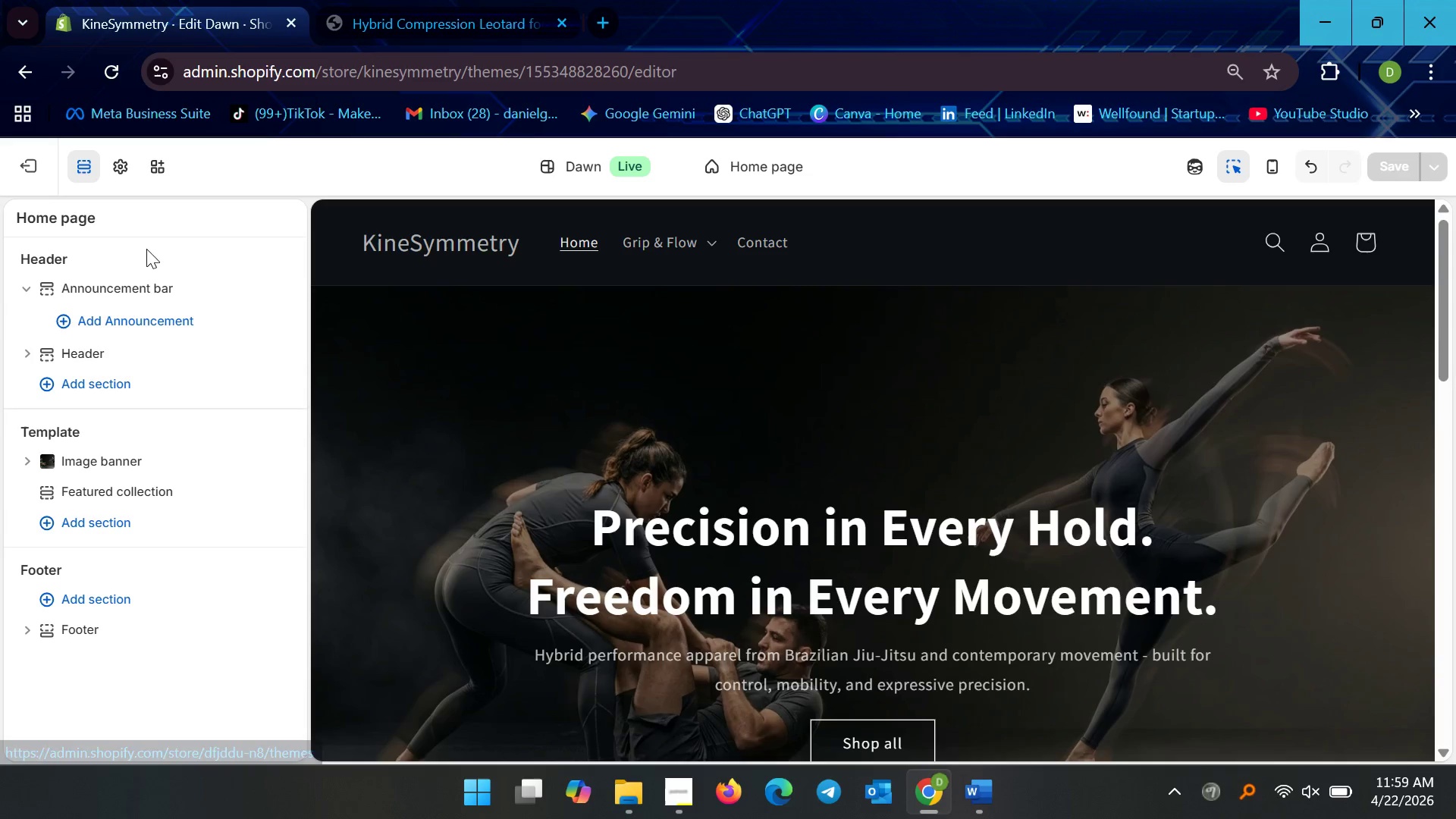 
left_click([31, 174])
 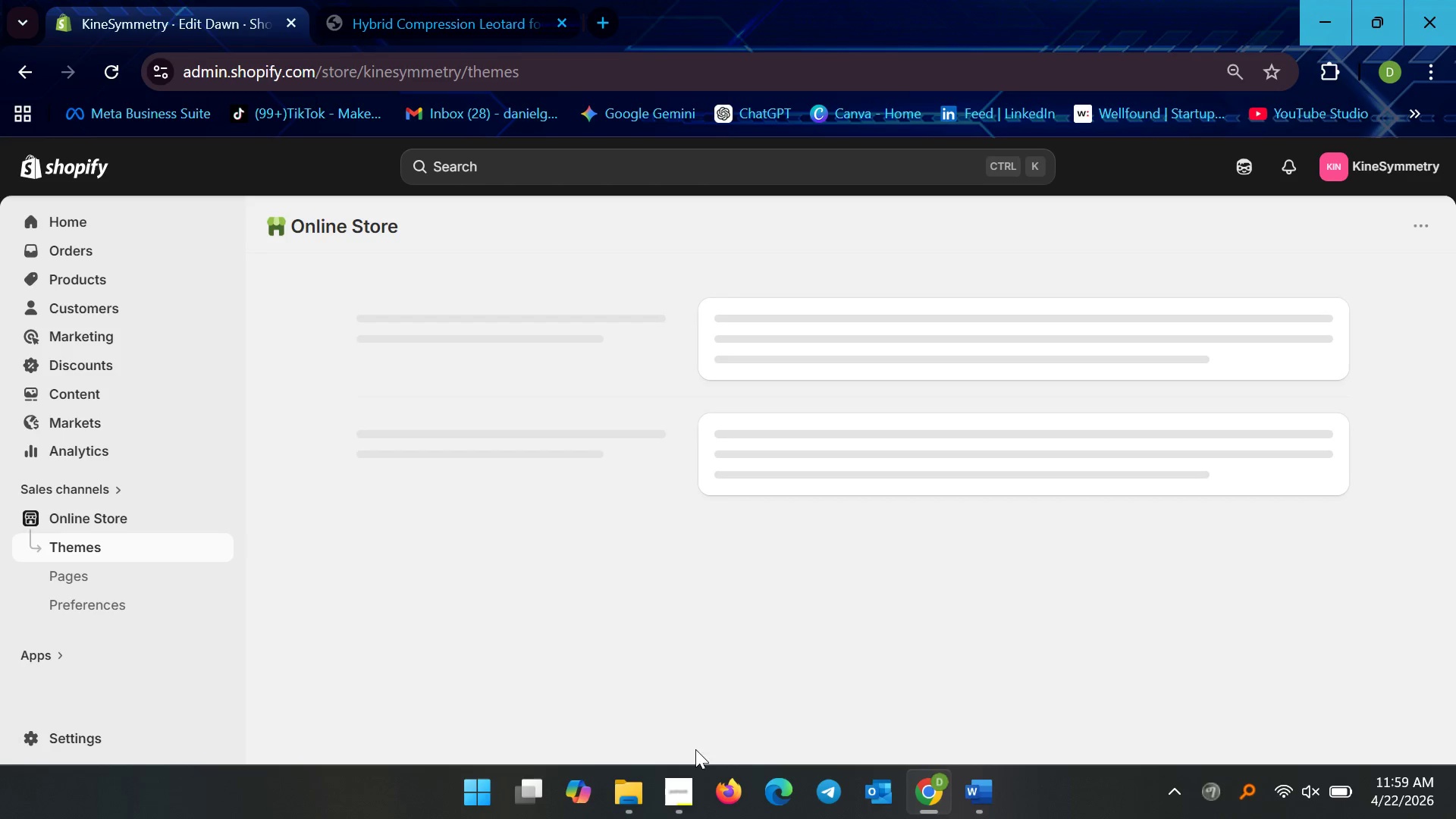 
left_click([682, 796])